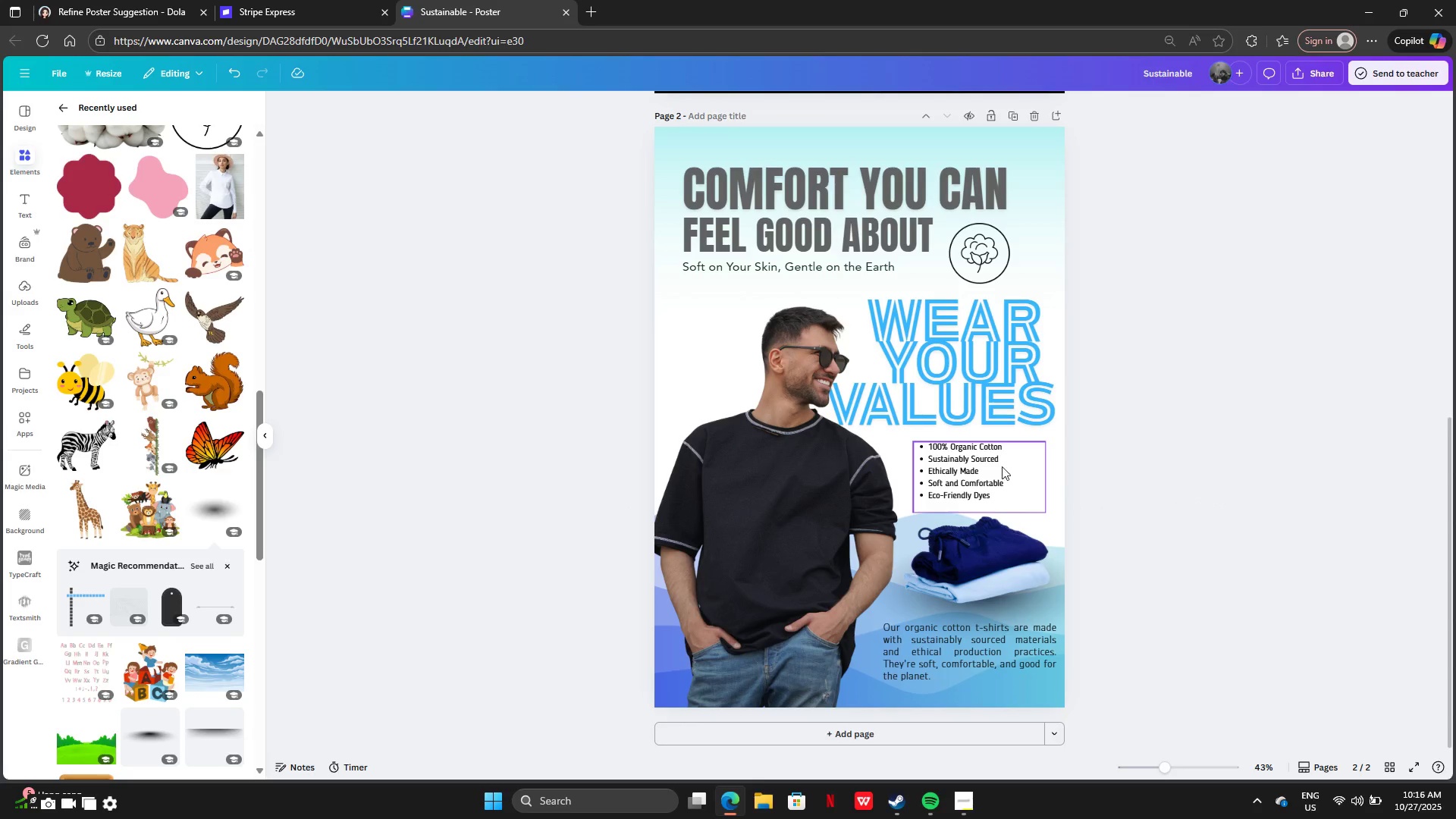 
left_click([995, 466])
 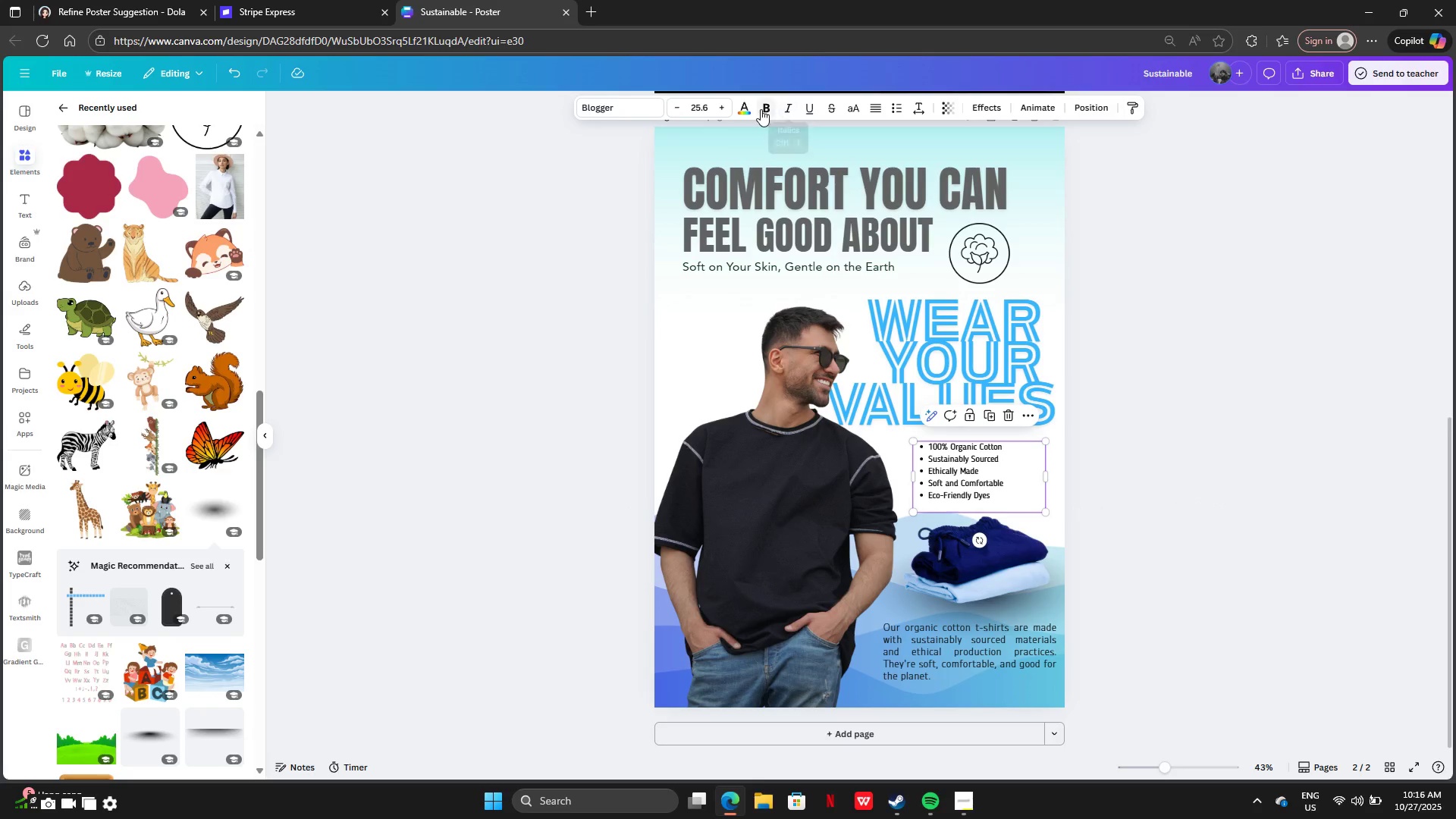 
left_click([761, 109])
 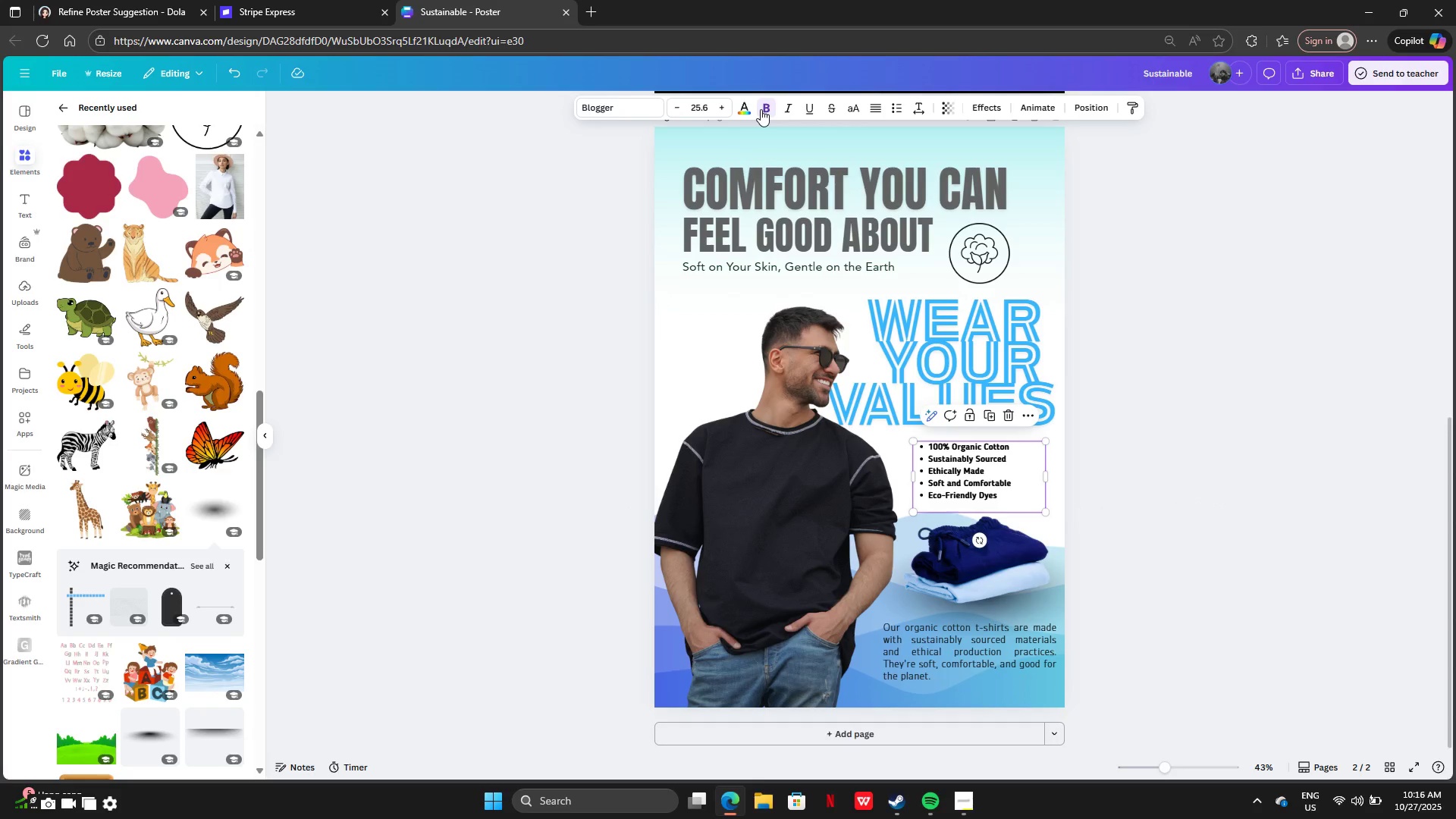 
left_click([761, 109])
 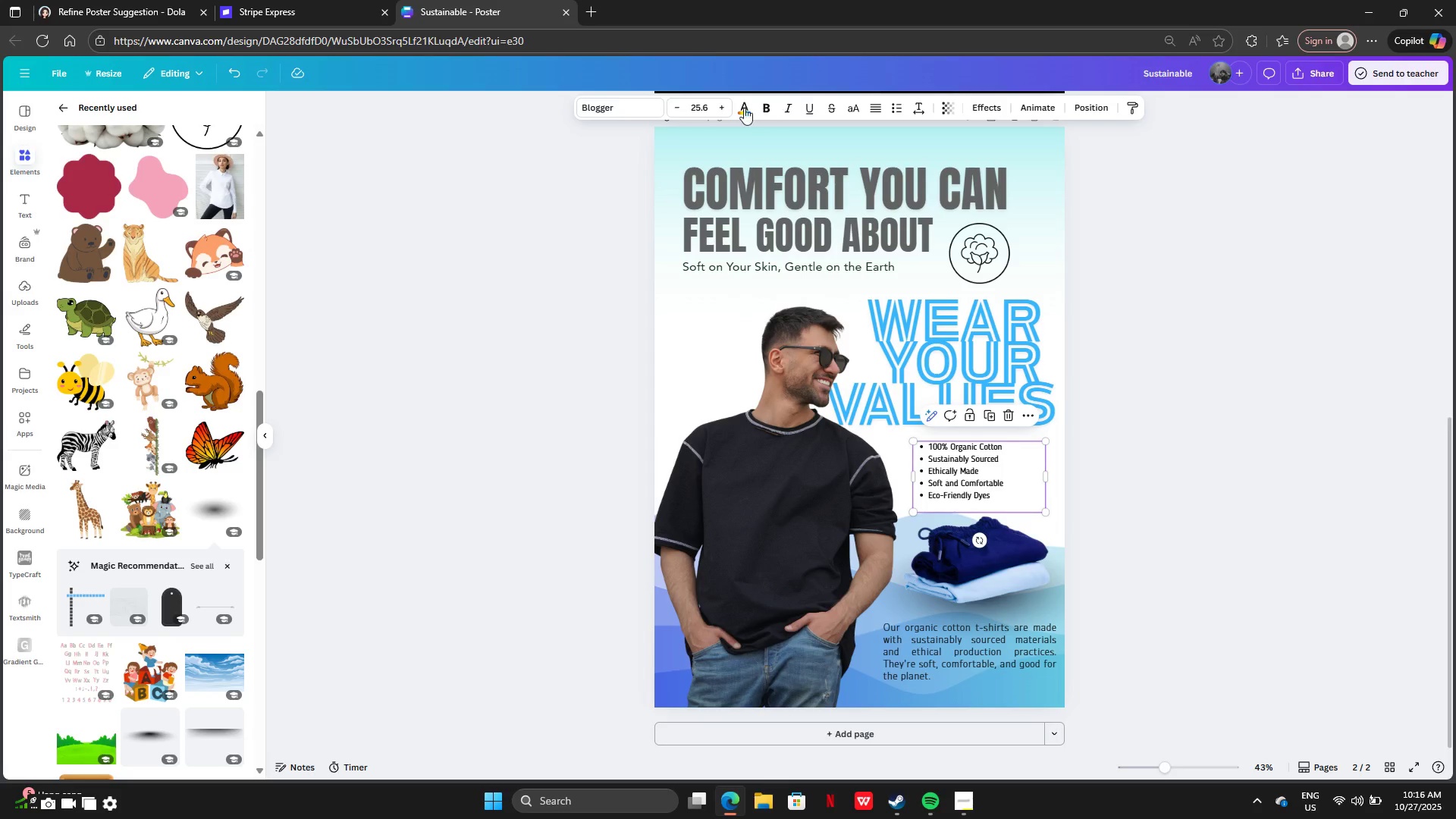 
left_click([1213, 271])
 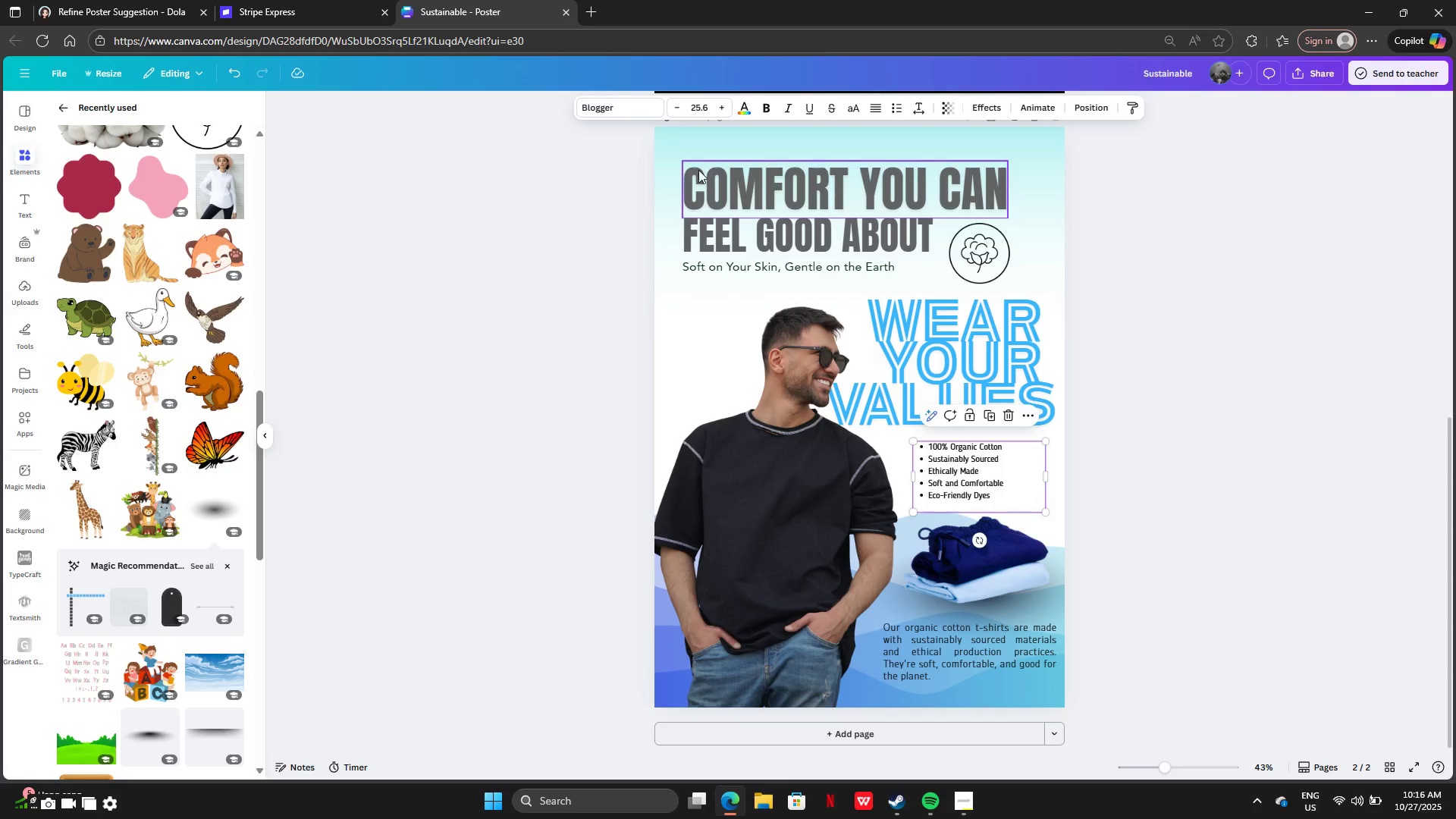 
left_click([639, 115])
 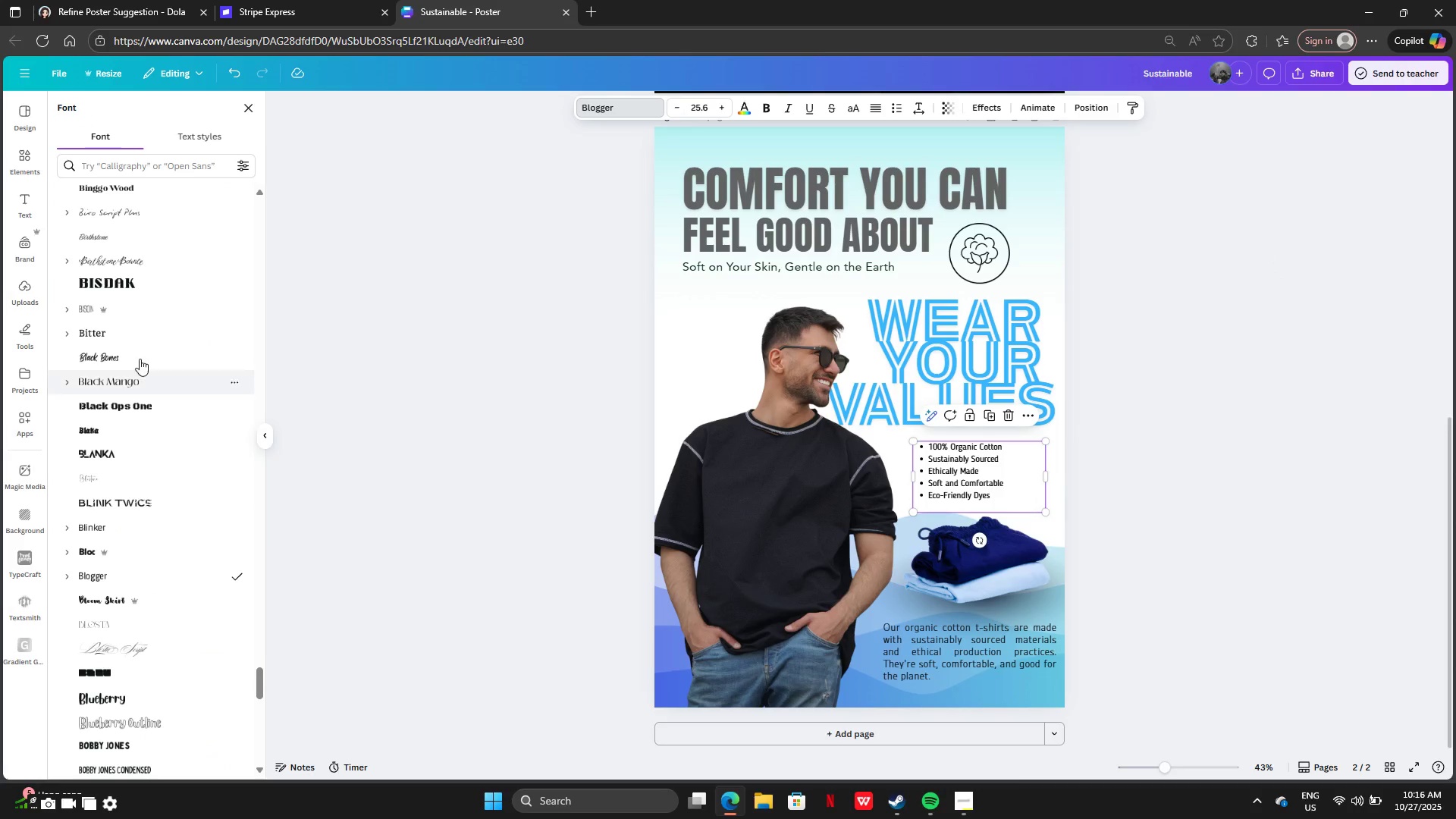 
scroll: coordinate [83, 636], scroll_direction: down, amount: 6.0
 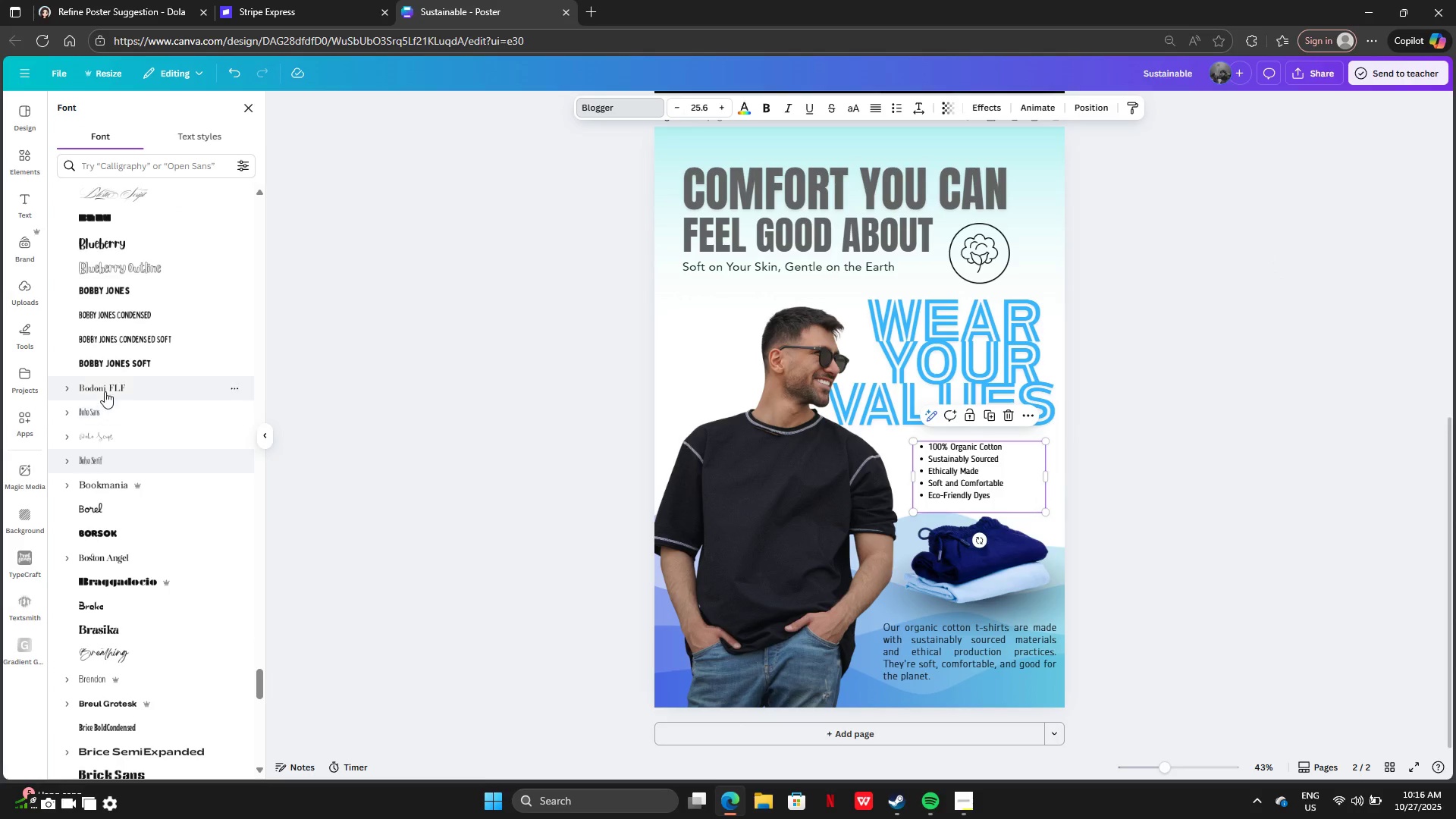 
left_click([105, 391])
 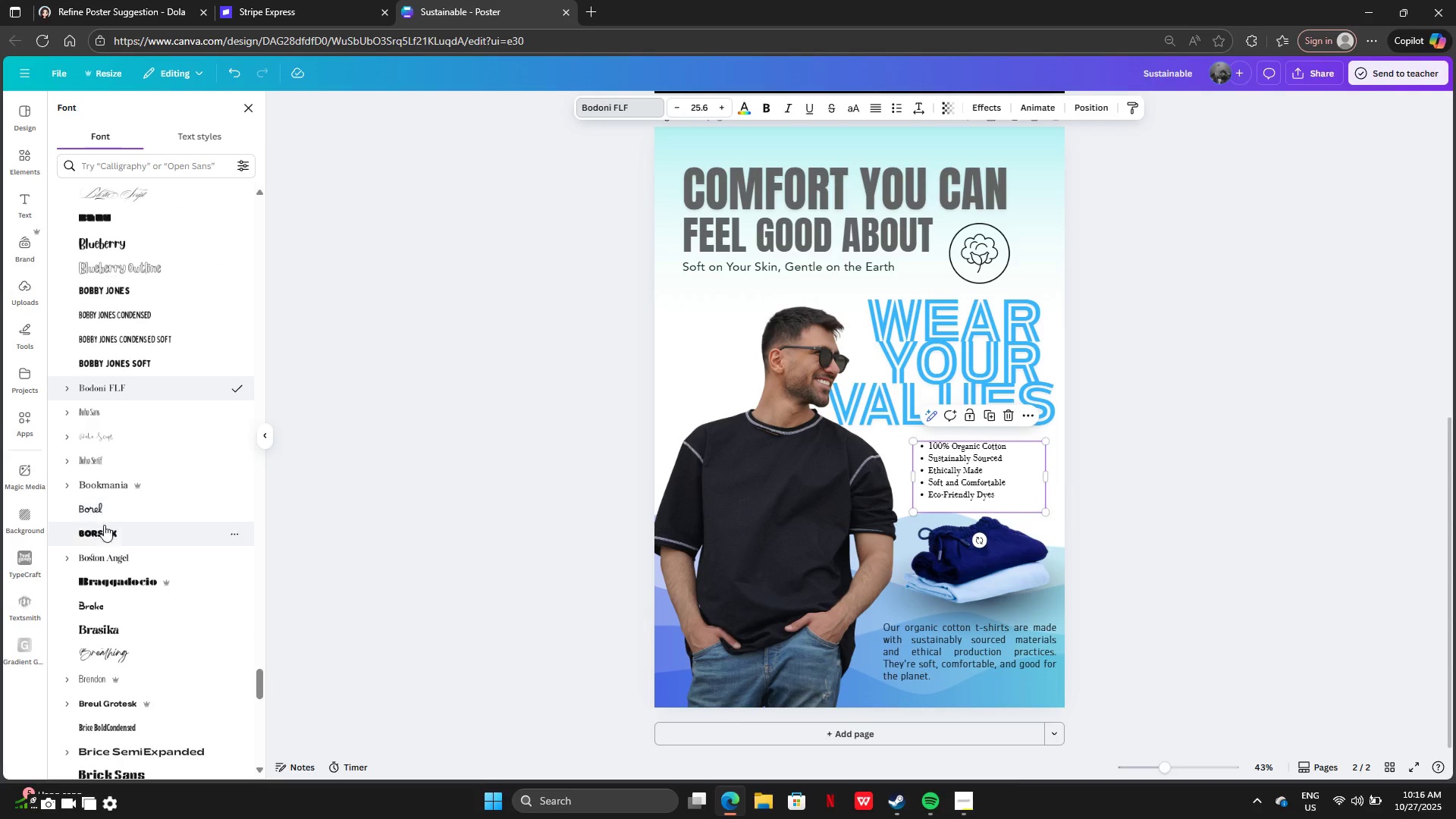 
scroll: coordinate [117, 681], scroll_direction: down, amount: 4.0
 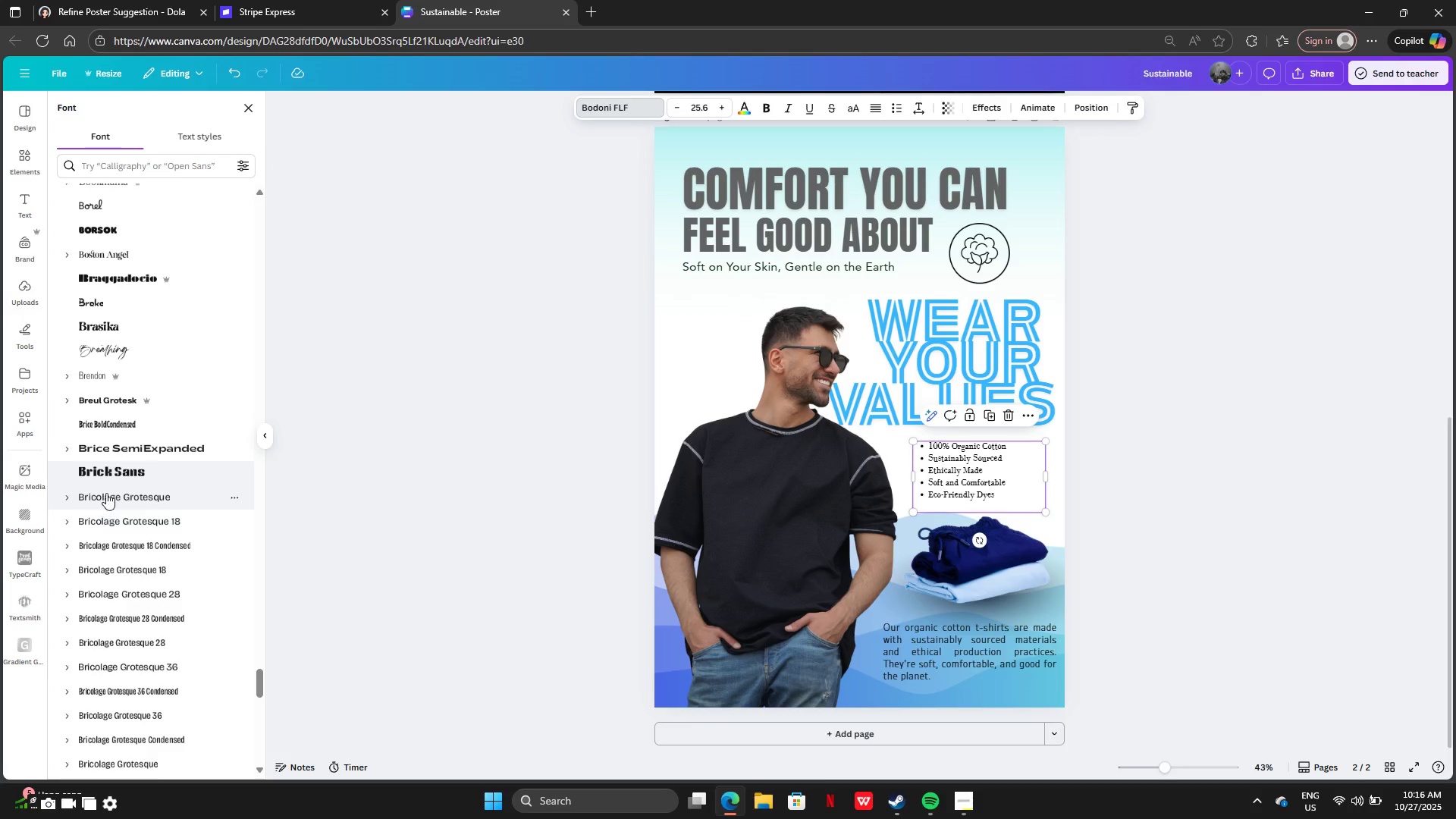 
left_click([106, 493])
 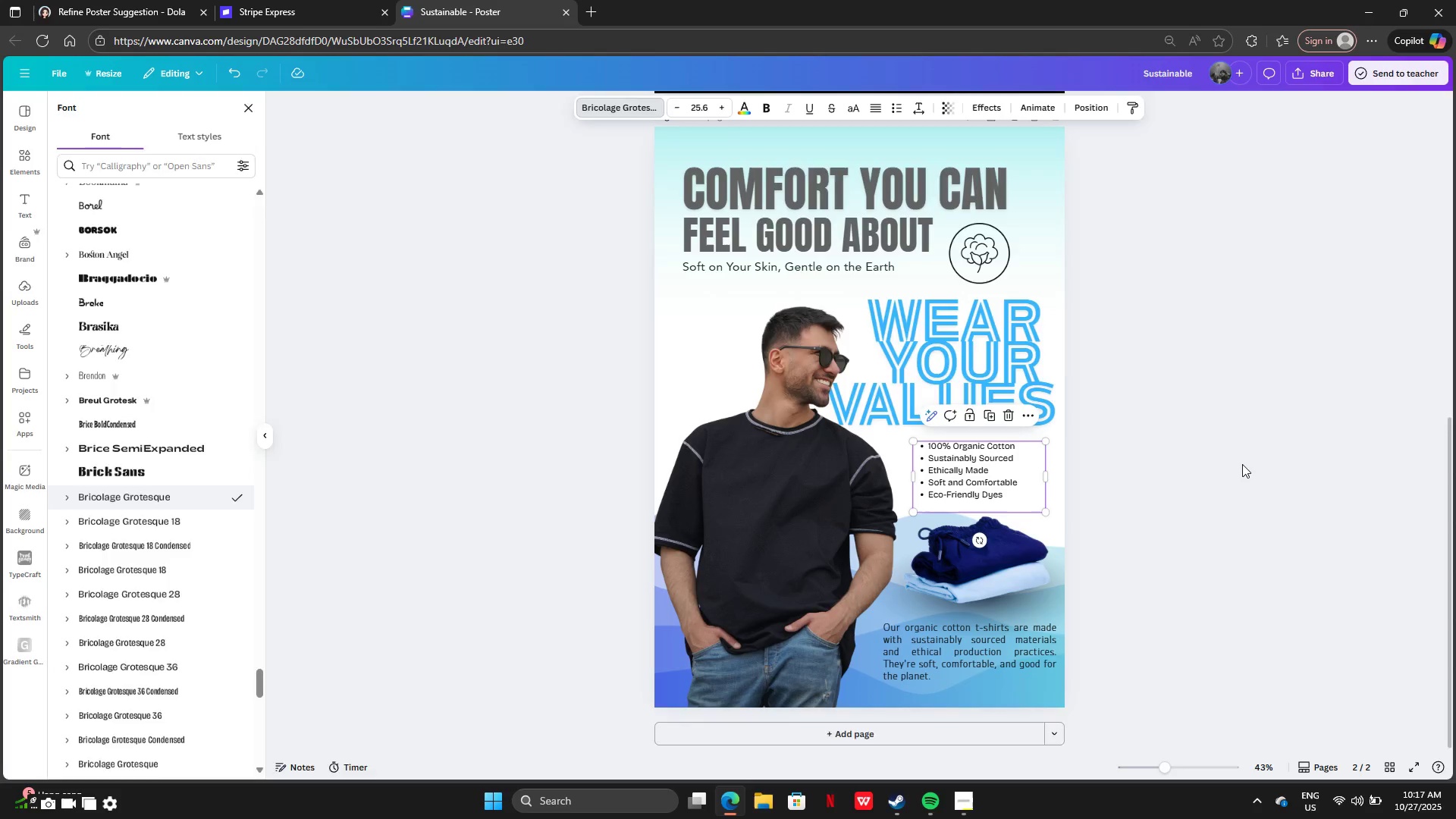 
left_click([1242, 464])
 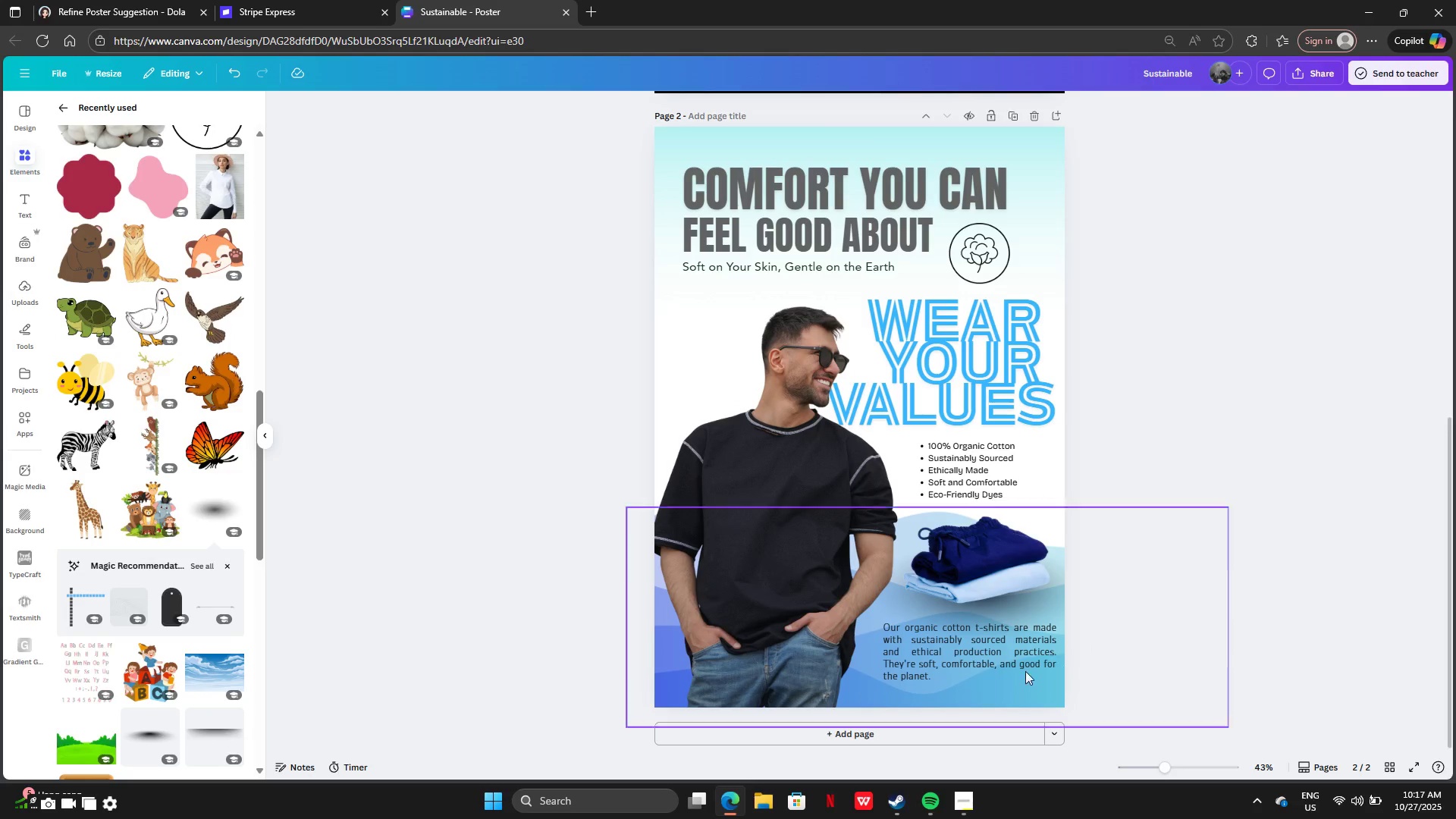 
left_click_drag(start_coordinate=[996, 662], to_coordinate=[991, 670])
 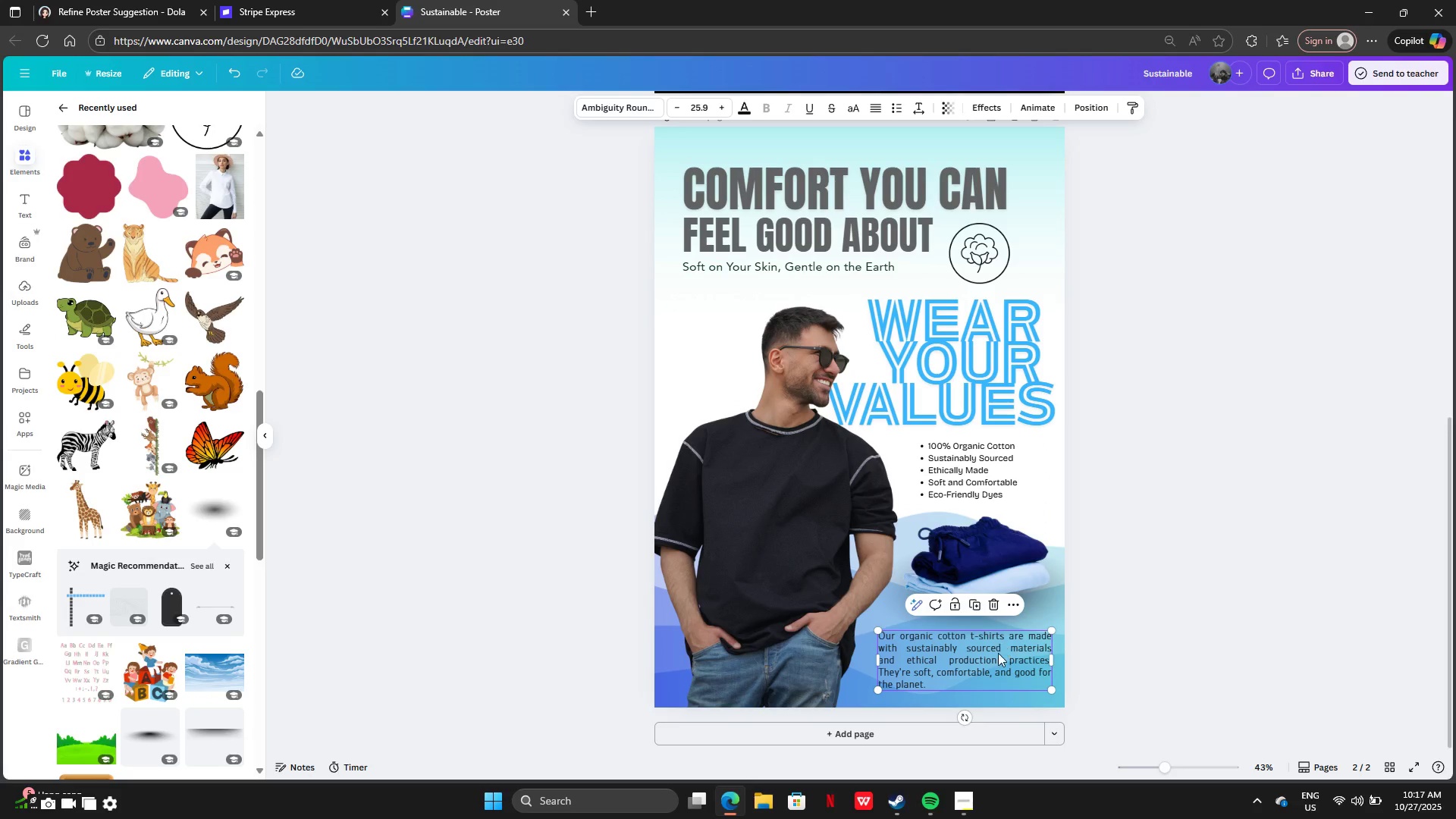 
left_click_drag(start_coordinate=[997, 654], to_coordinate=[983, 650])
 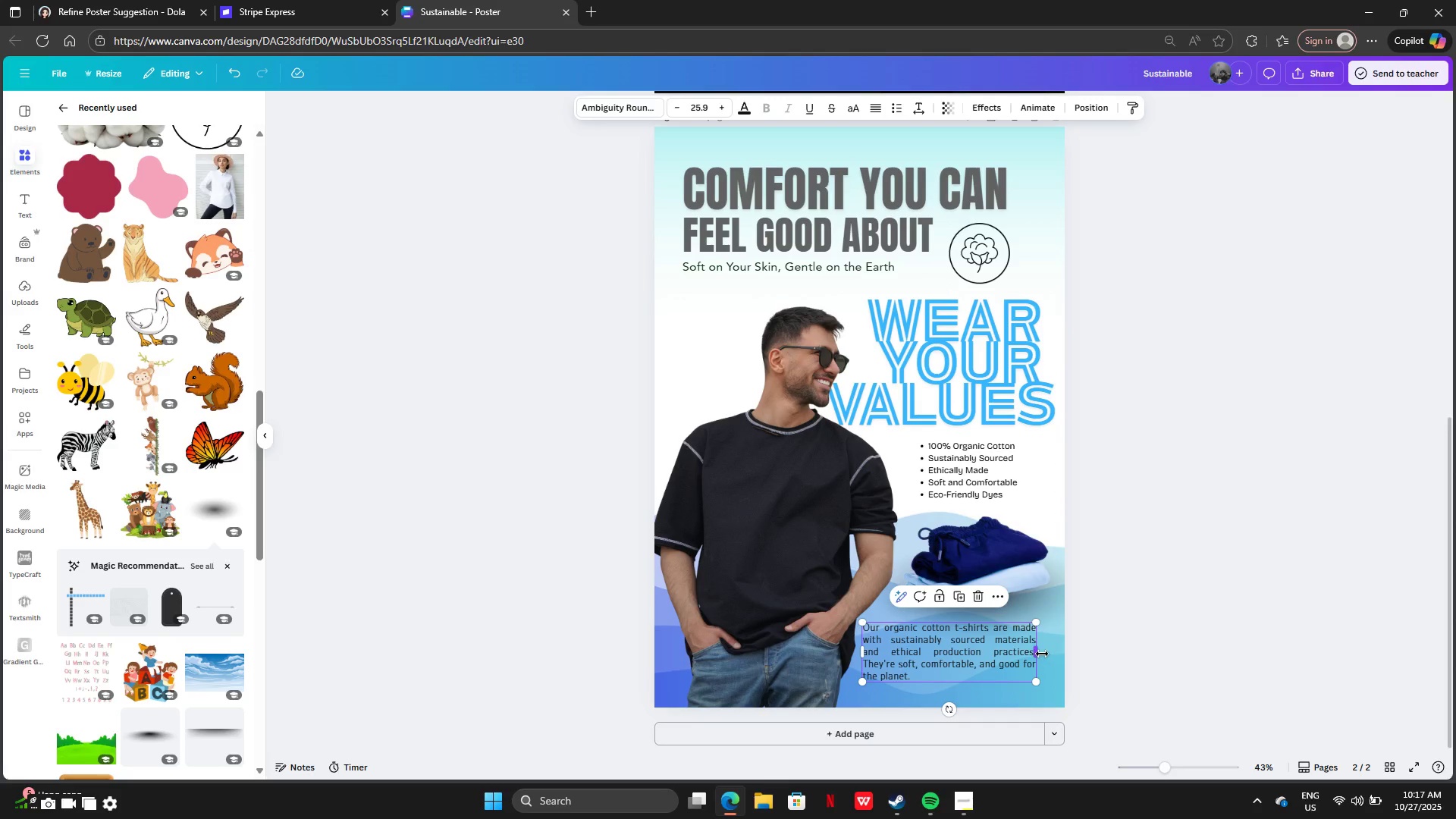 
left_click_drag(start_coordinate=[1042, 654], to_coordinate=[1061, 657])
 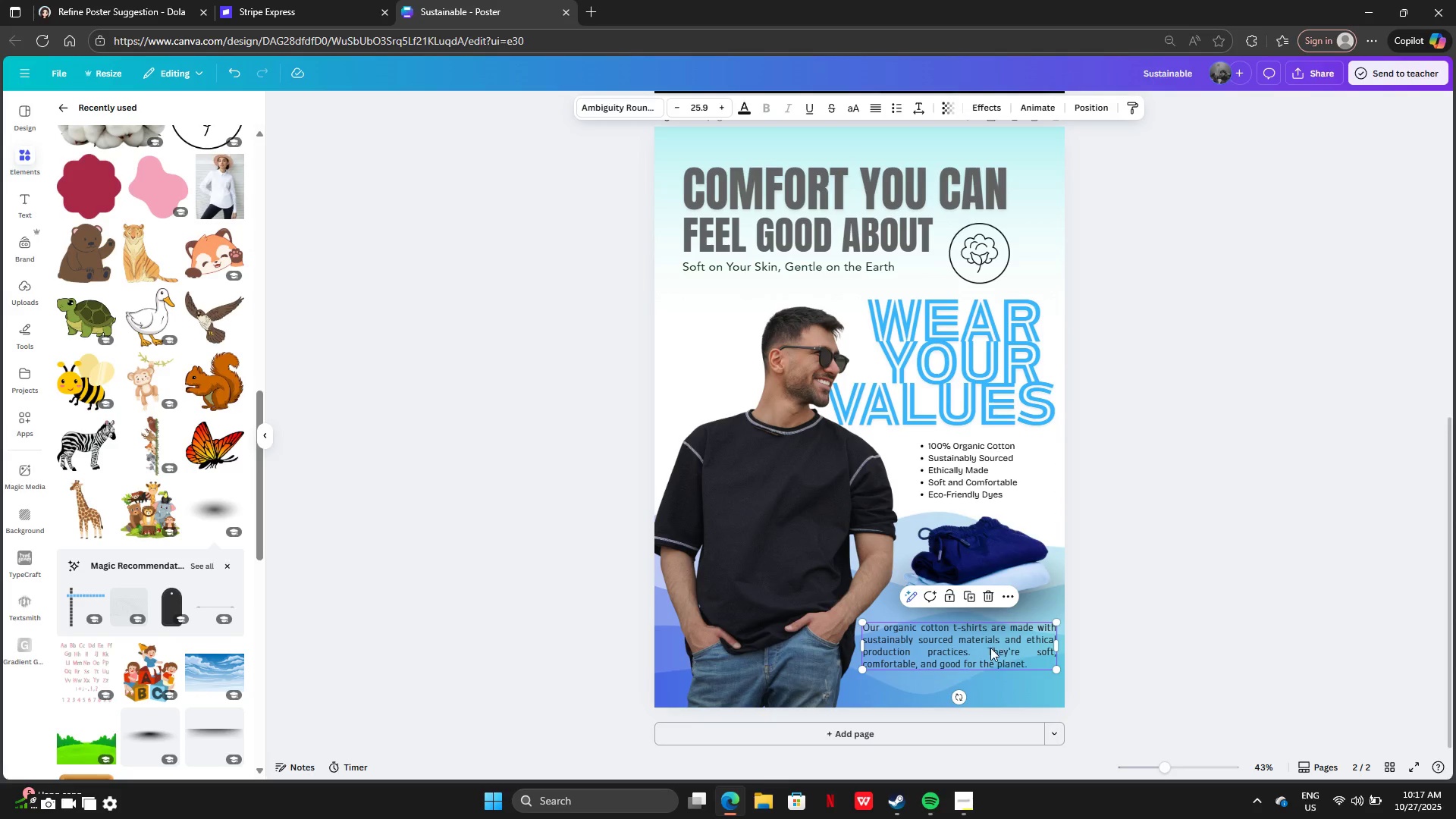 
left_click_drag(start_coordinate=[991, 643], to_coordinate=[990, 652])
 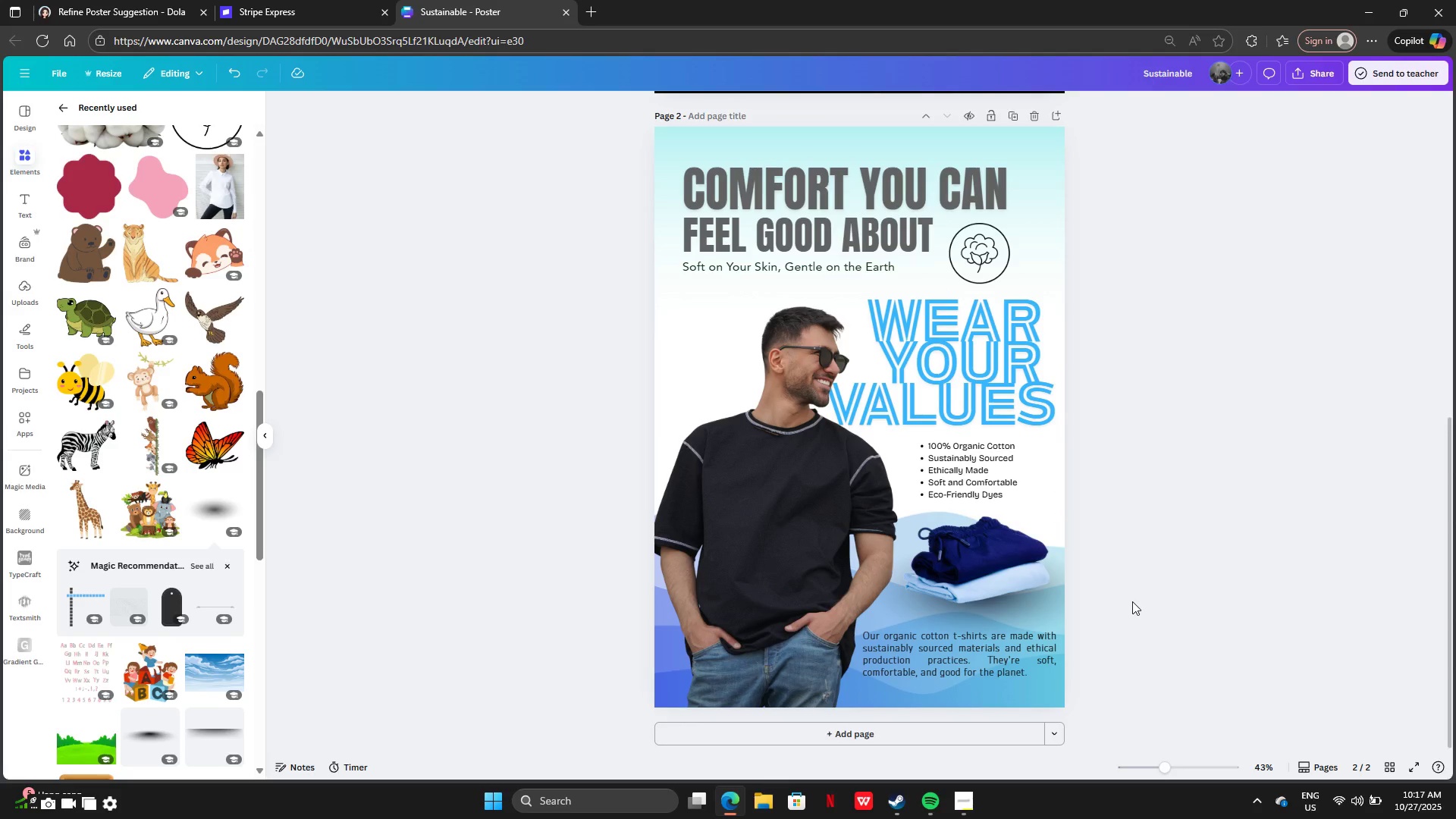 
scroll: coordinate [190, 508], scroll_direction: down, amount: 7.0
 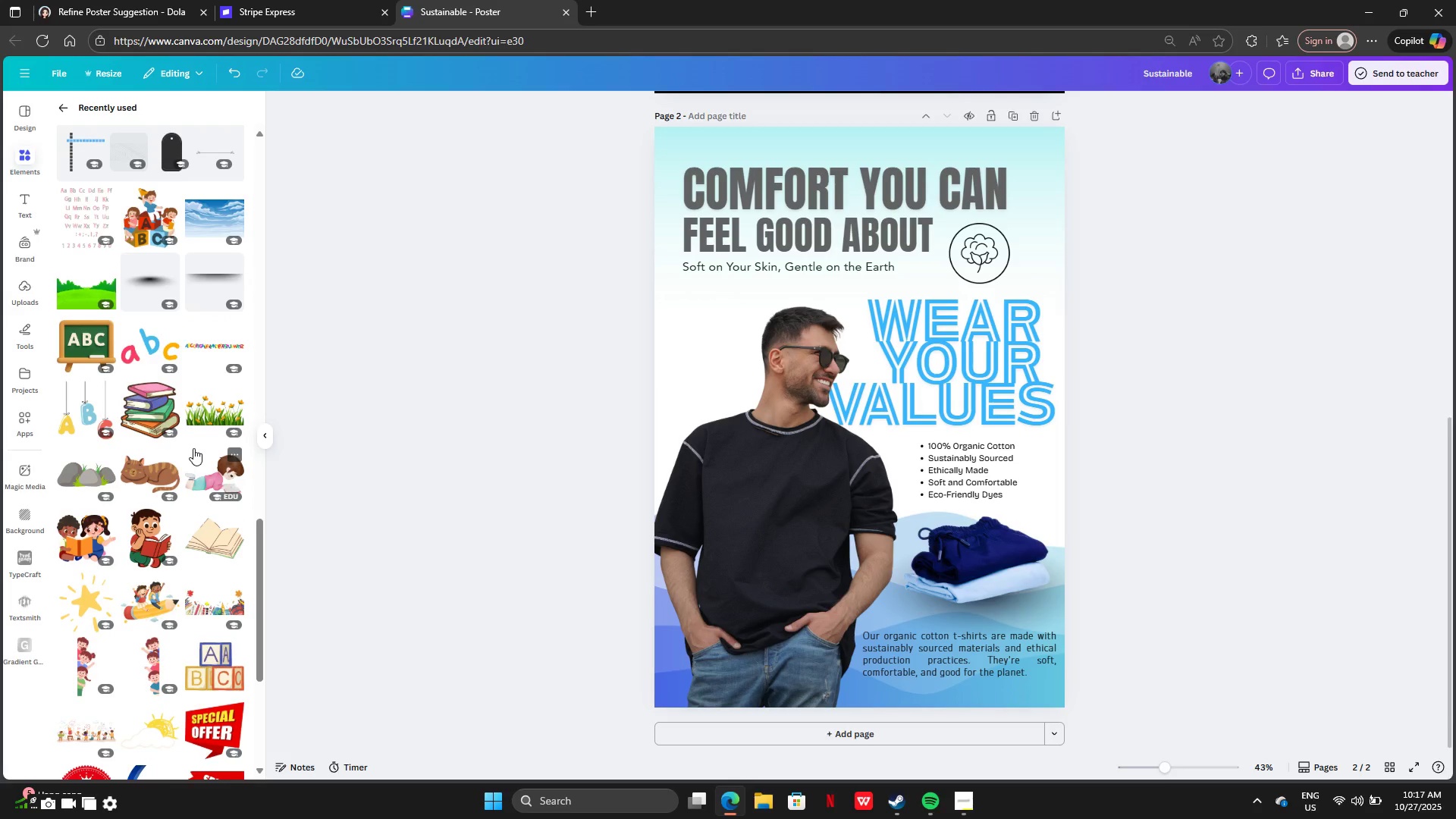 
scroll: coordinate [890, 152], scroll_direction: up, amount: 22.0
 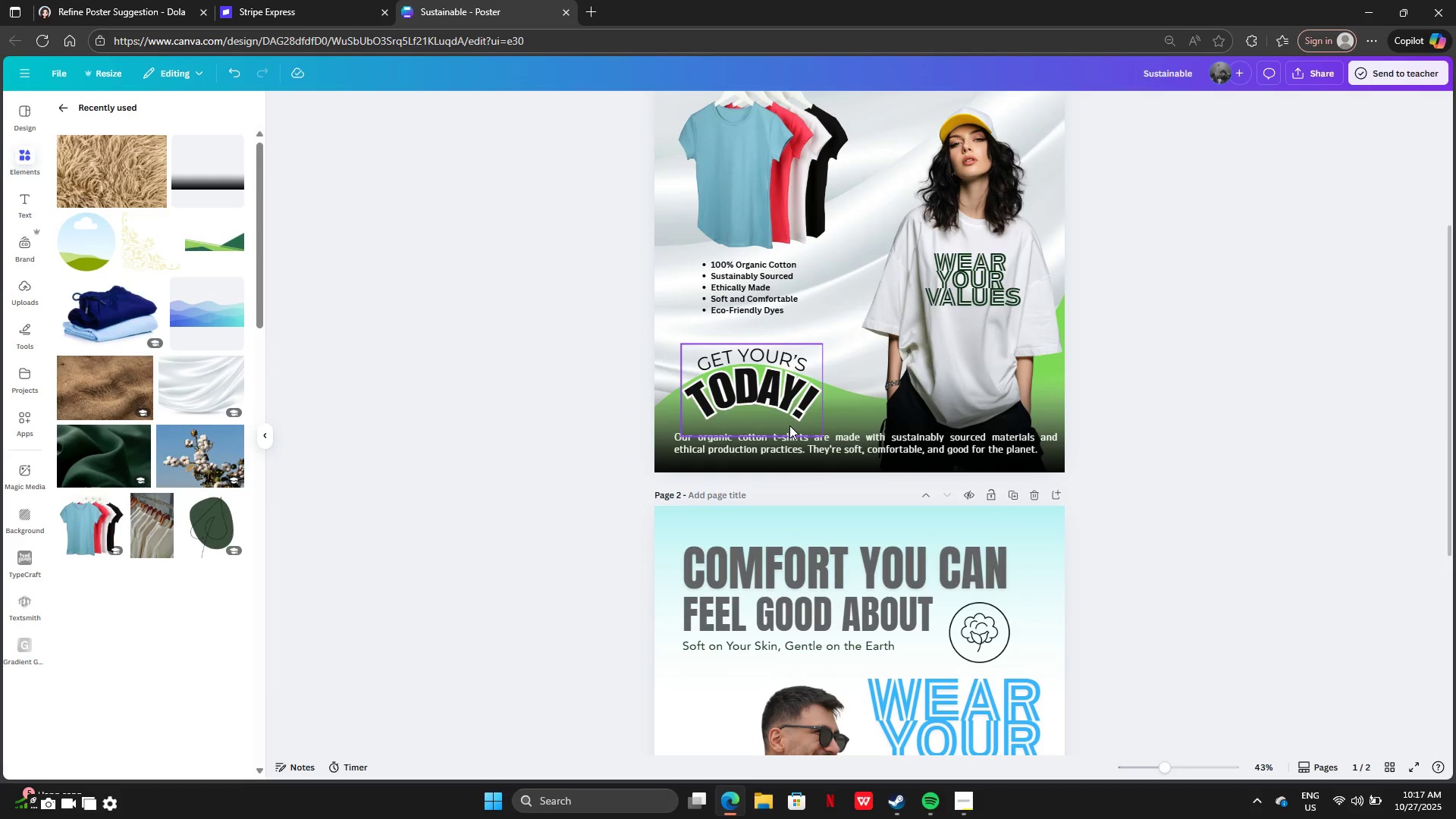 
left_click([789, 425])
 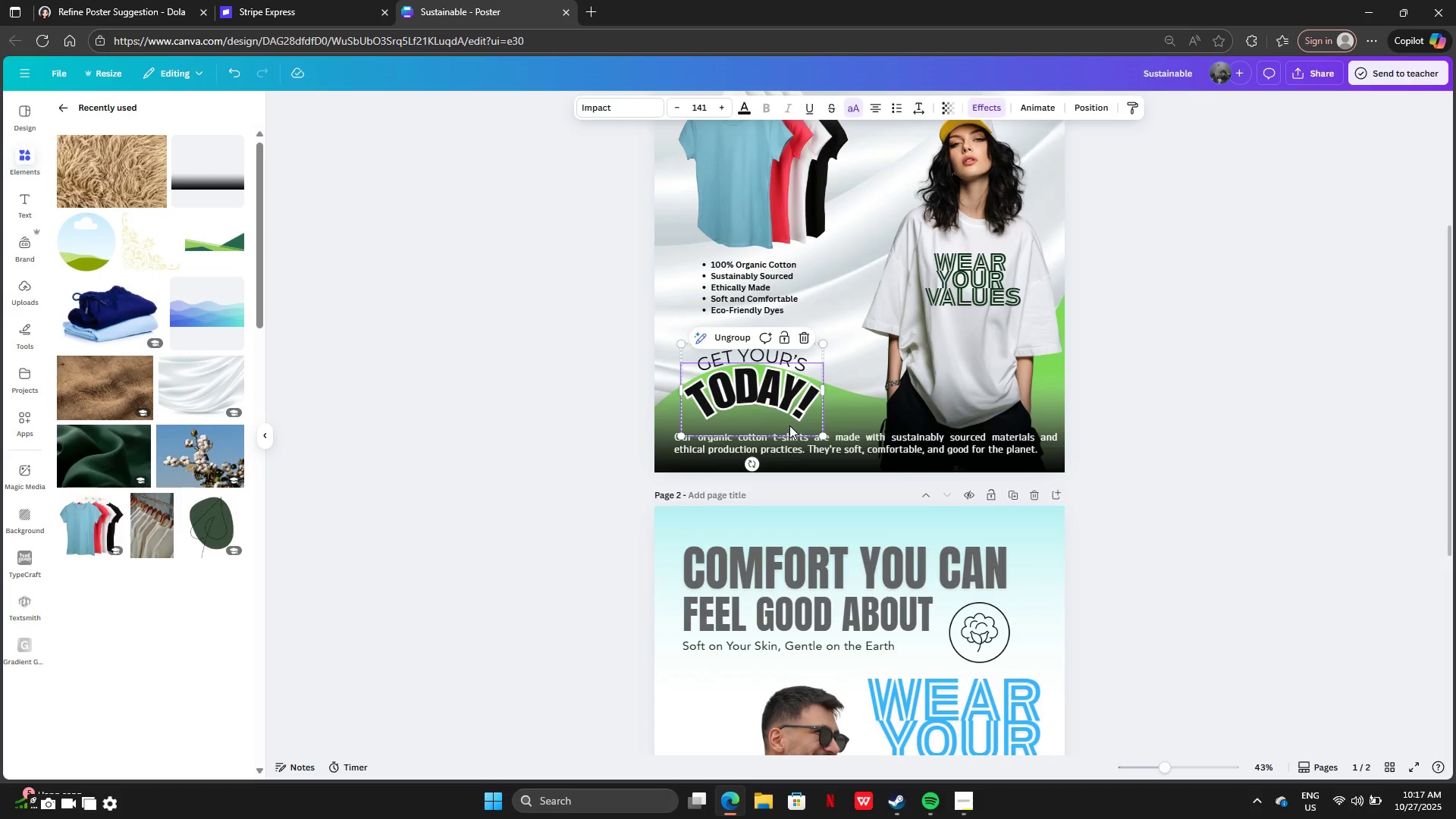 
key(Control+C)
 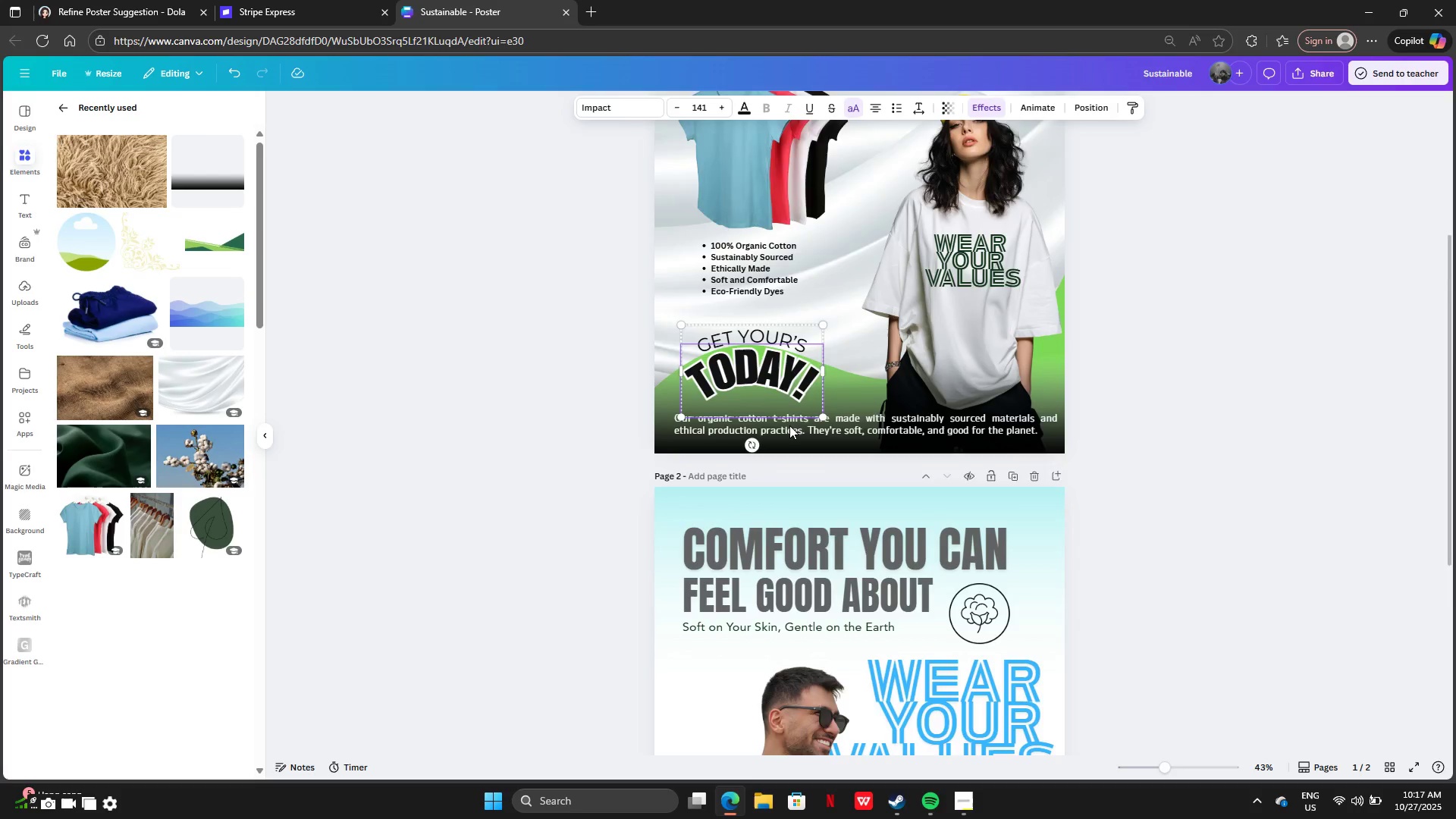 
scroll: coordinate [789, 425], scroll_direction: down, amount: 5.0
 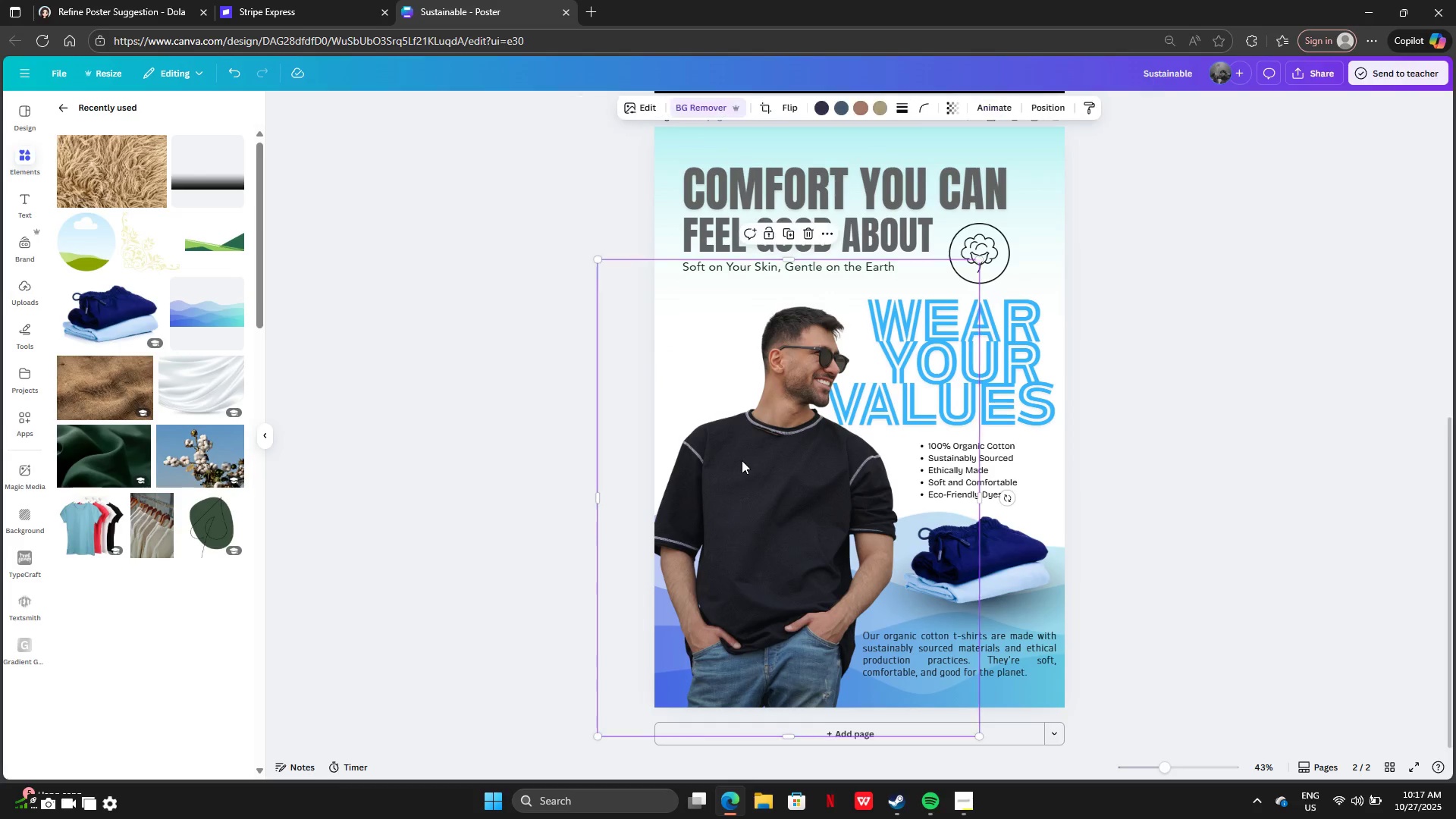 
left_click([742, 460])
 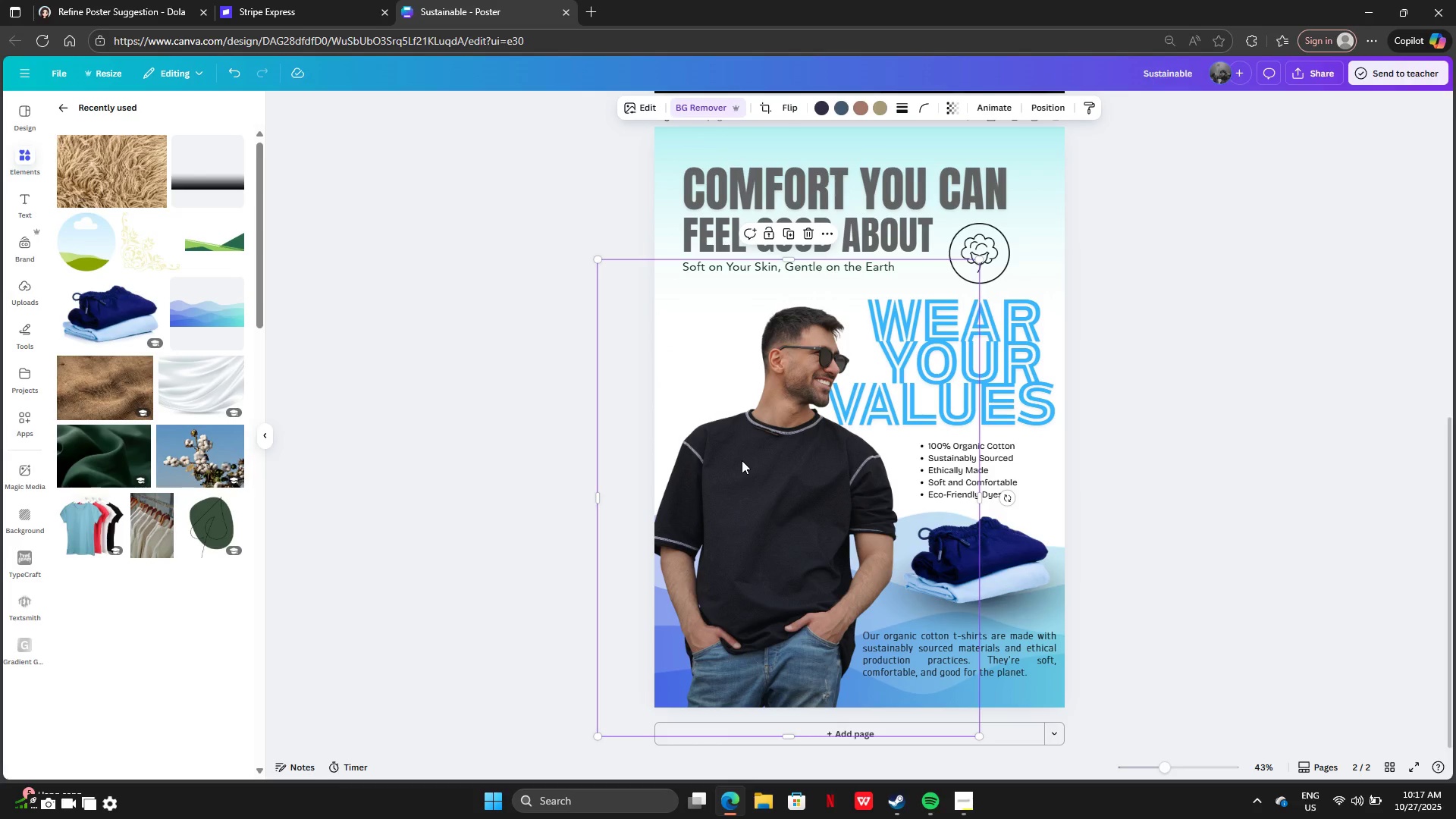 
key(Control+V)
 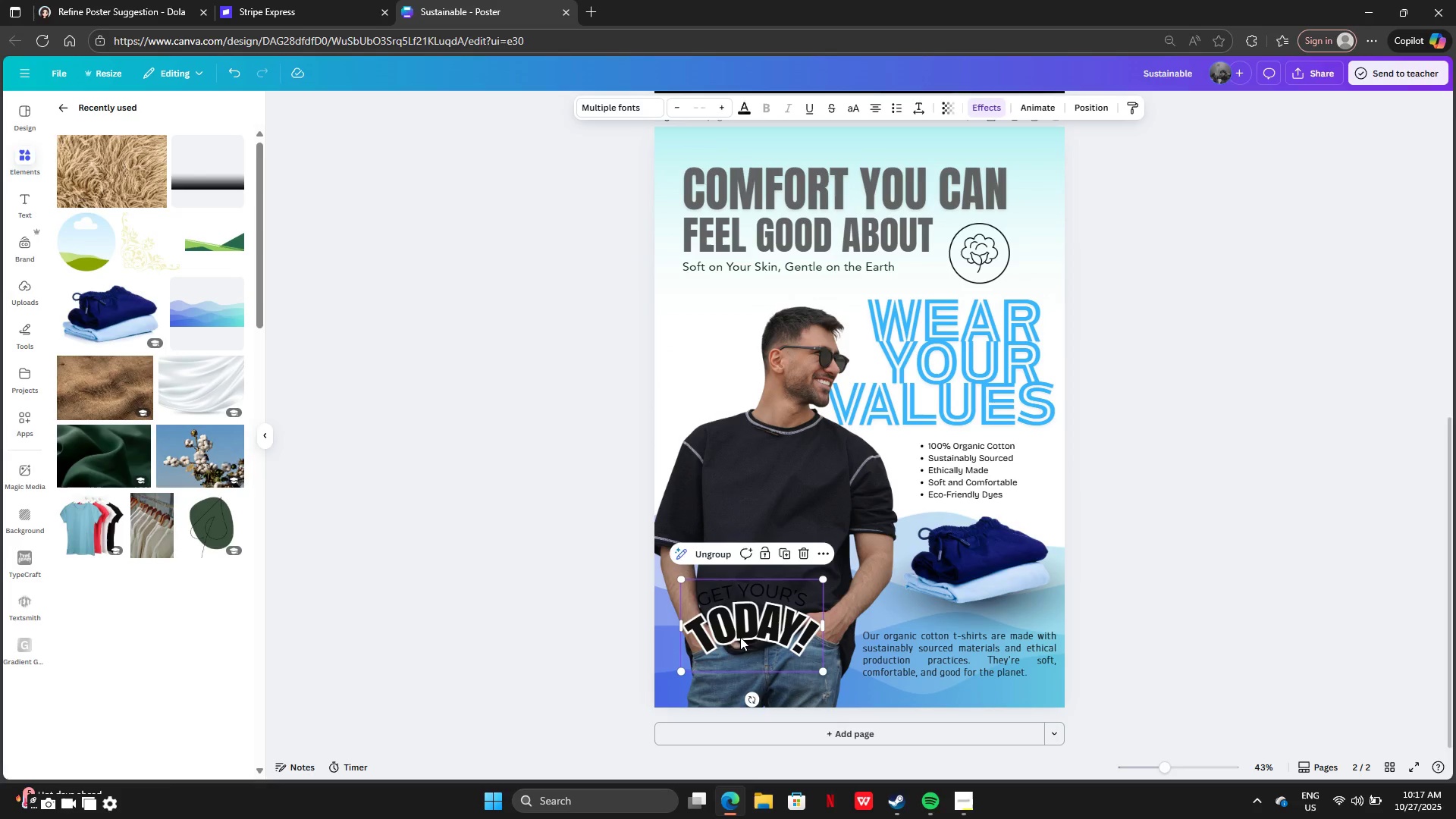 
left_click_drag(start_coordinate=[738, 624], to_coordinate=[736, 437])
 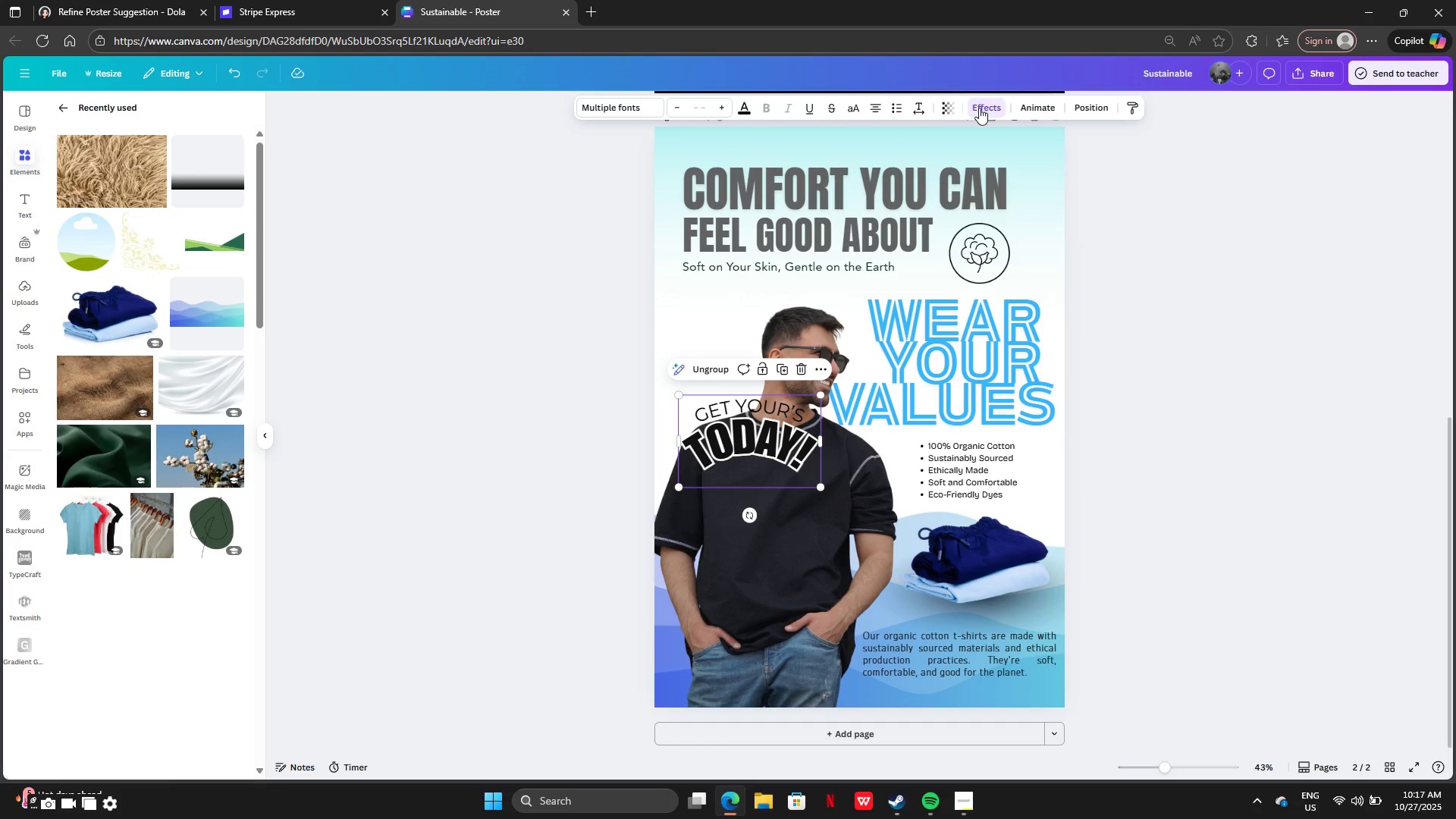 
left_click([979, 108])
 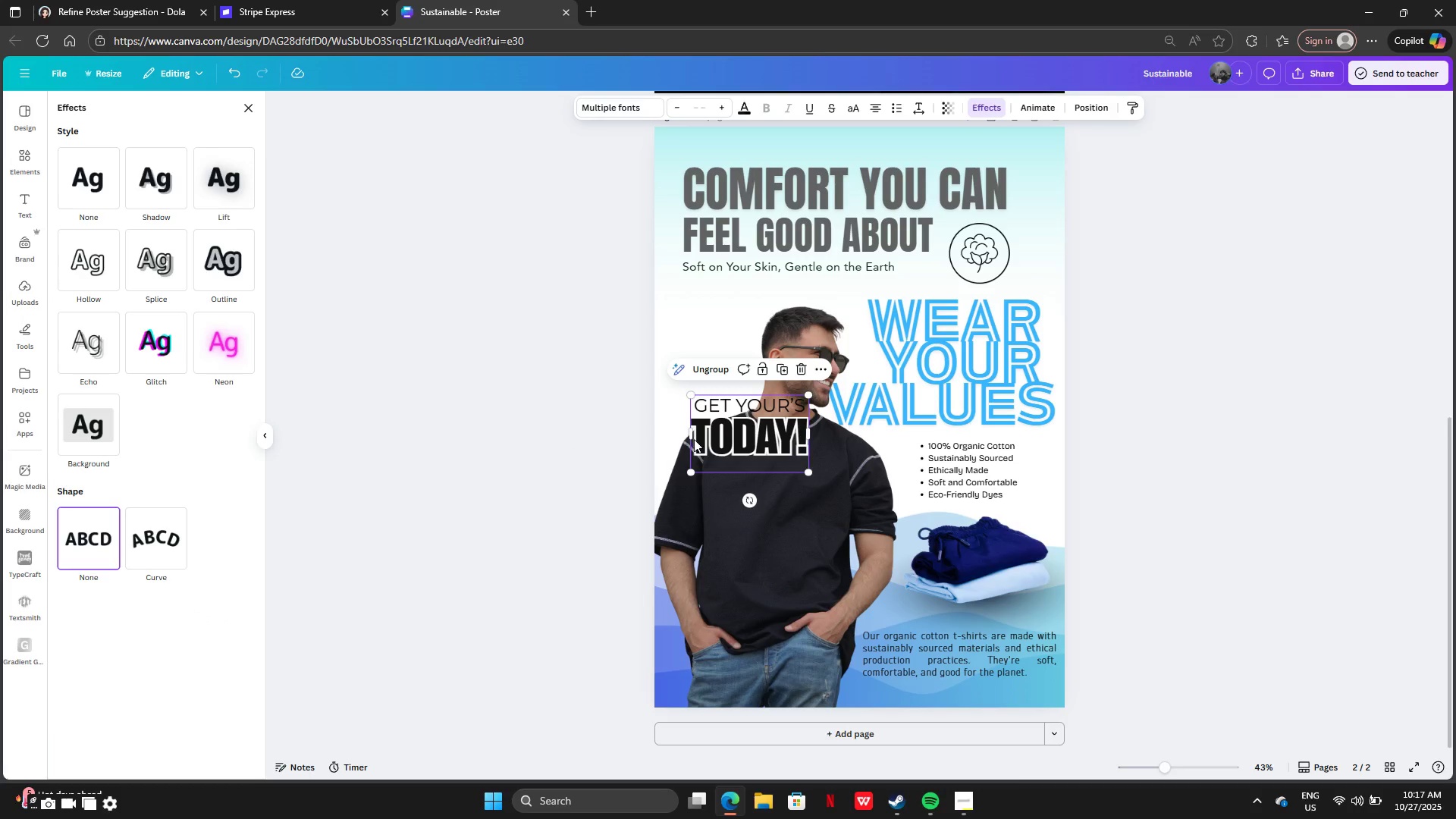 
left_click_drag(start_coordinate=[776, 418], to_coordinate=[764, 648])
 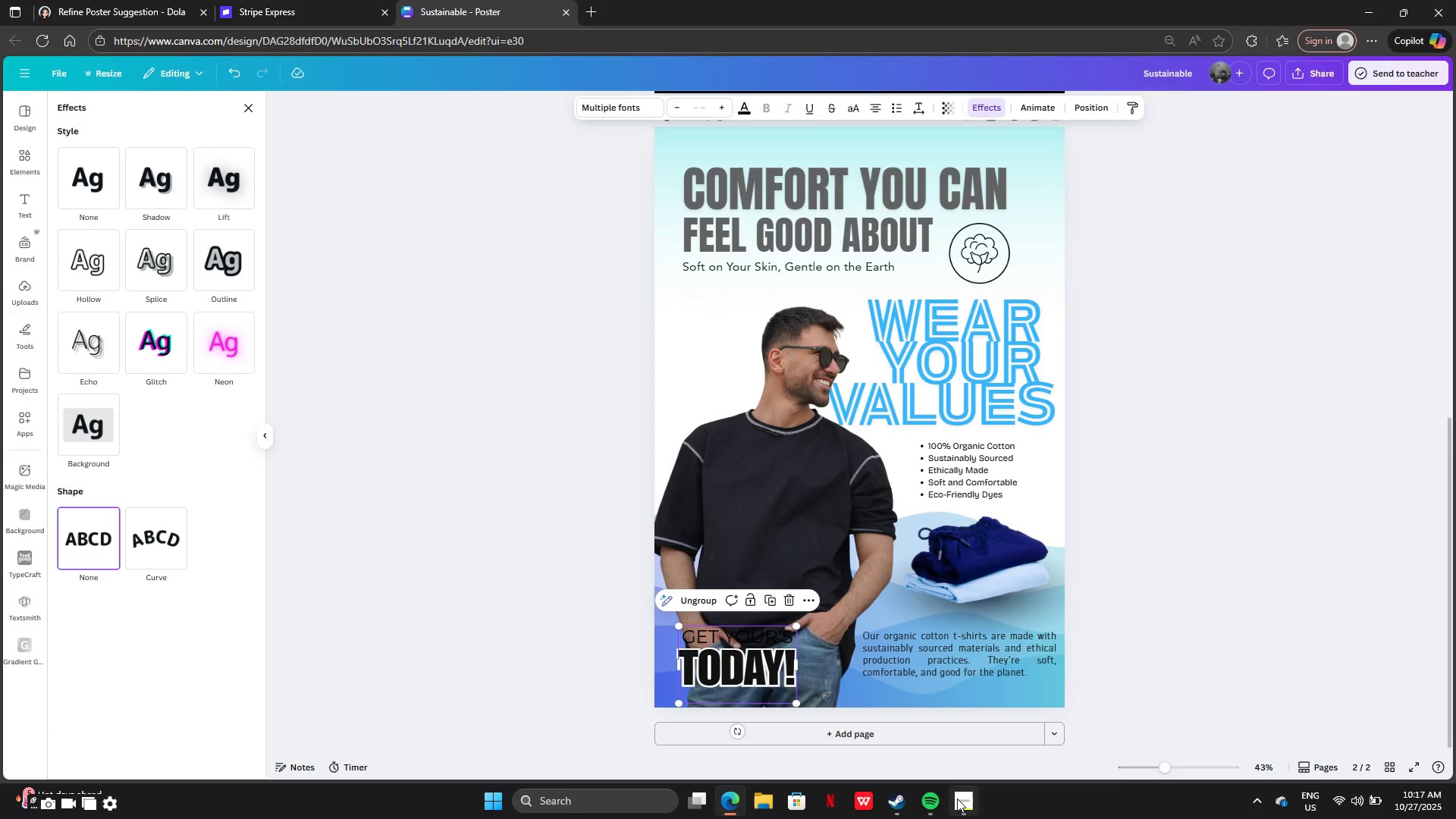 
left_click([957, 798])